 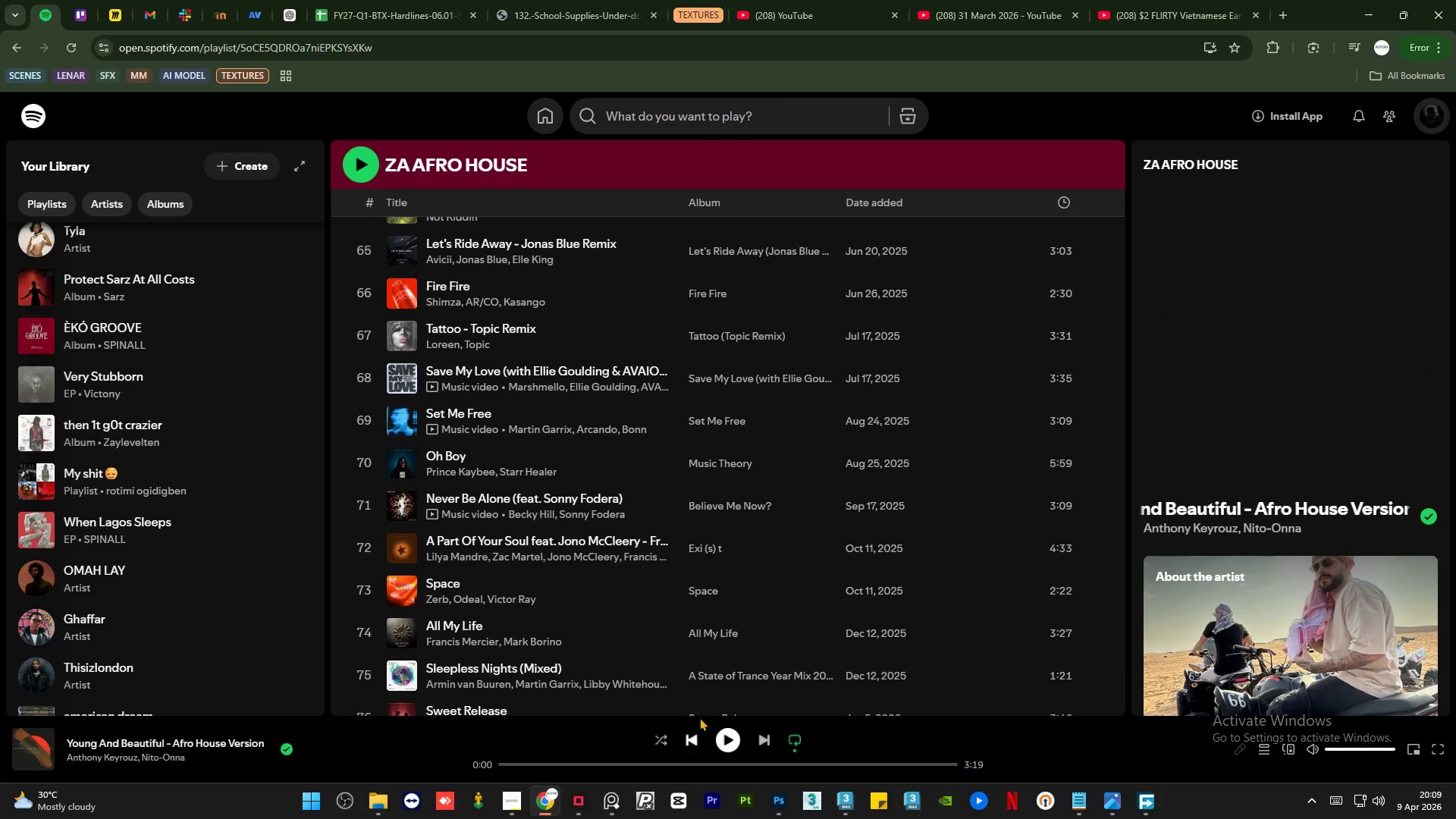 
left_click([733, 744])
 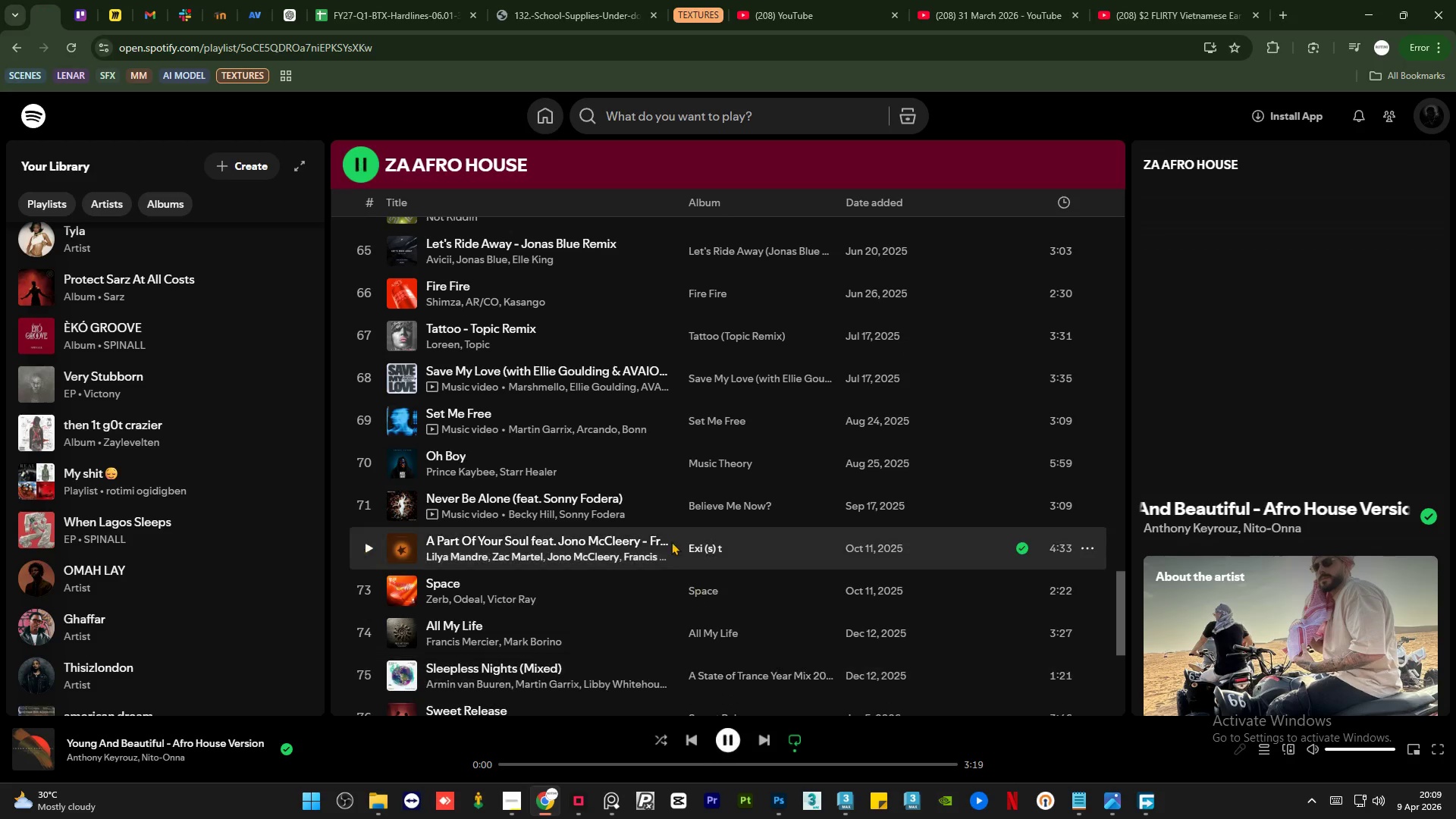 
scroll: coordinate [663, 536], scroll_direction: up, amount: 3.0
 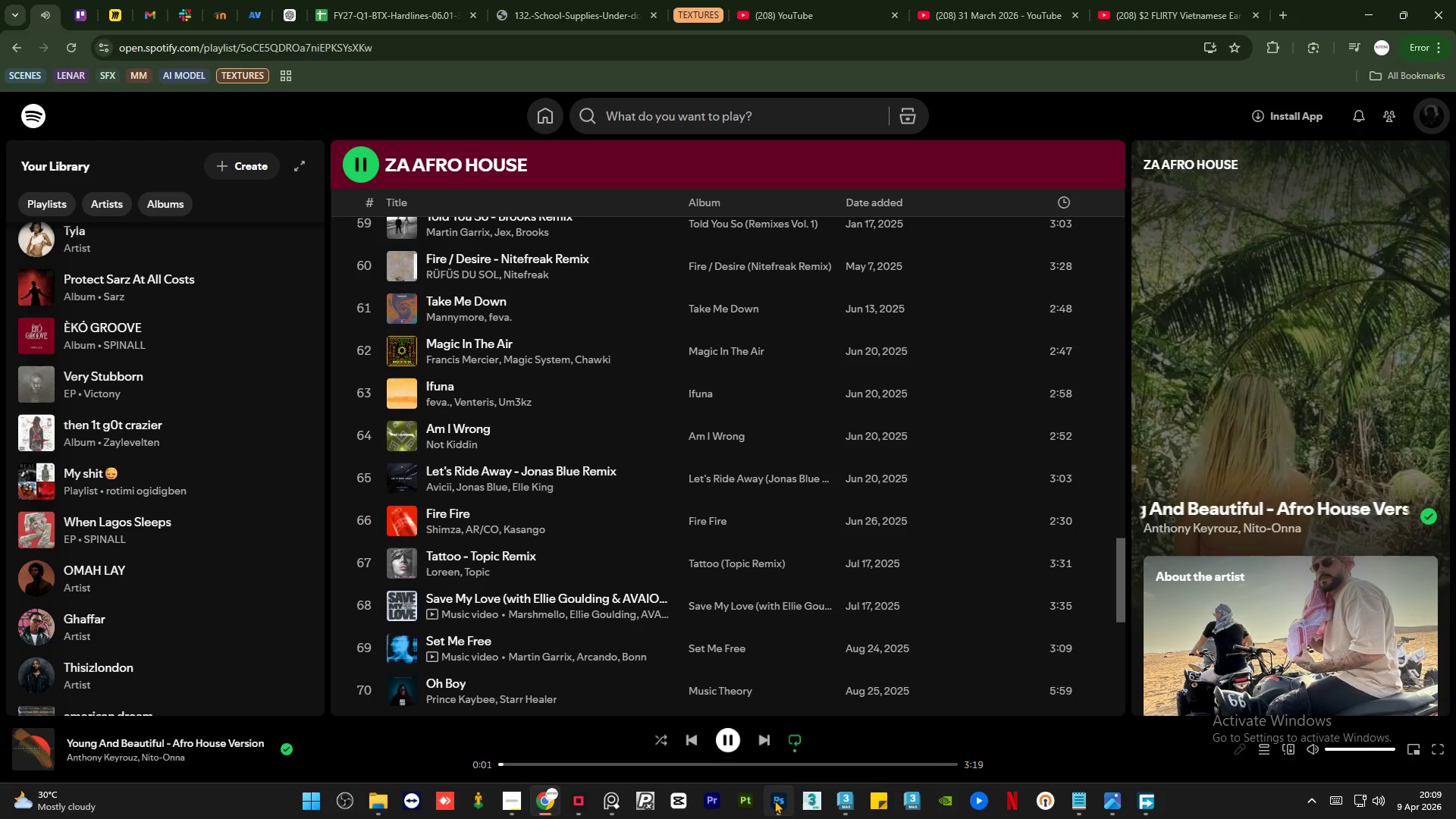 
left_click([777, 800])
 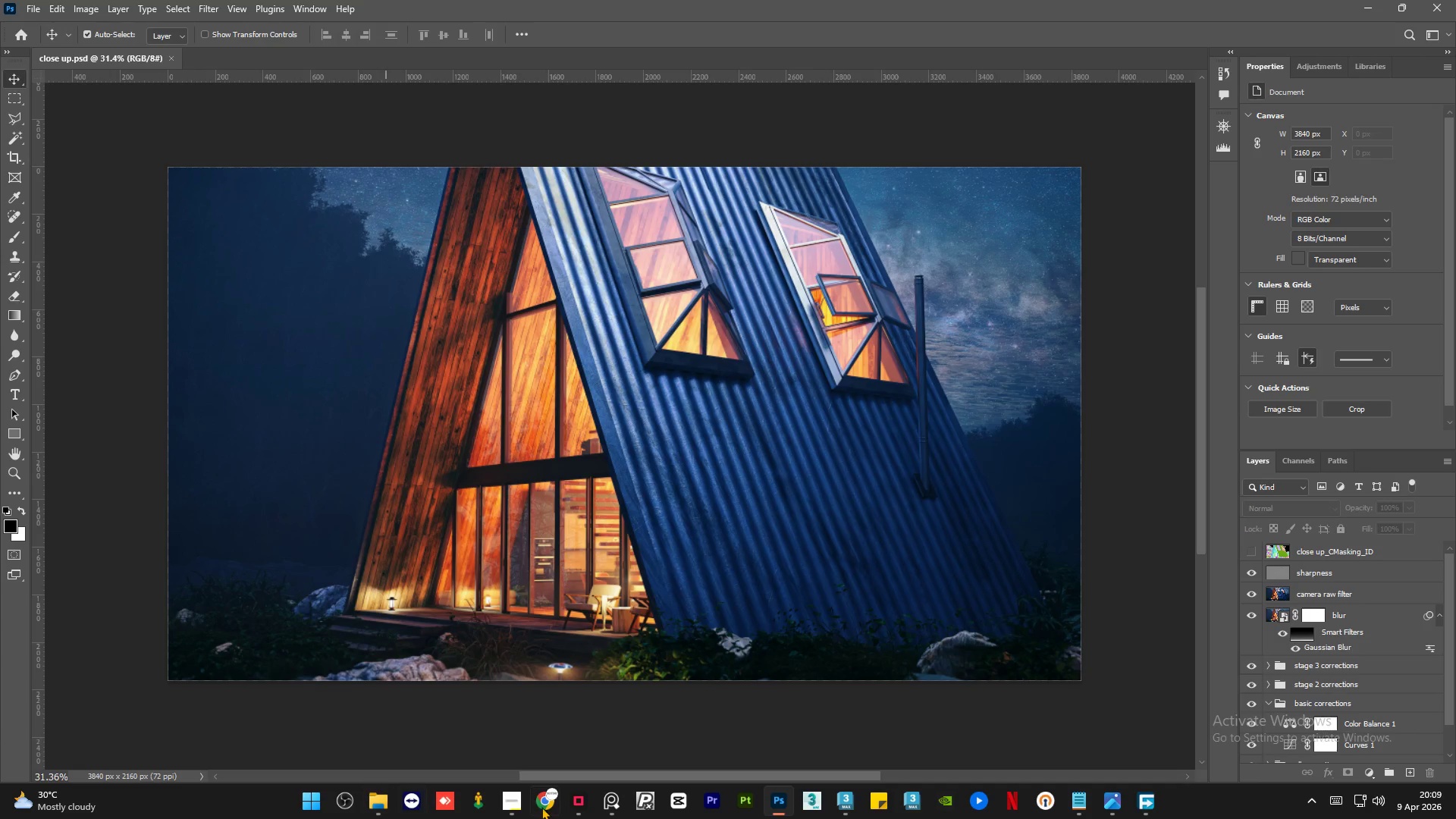 
left_click([510, 804])